 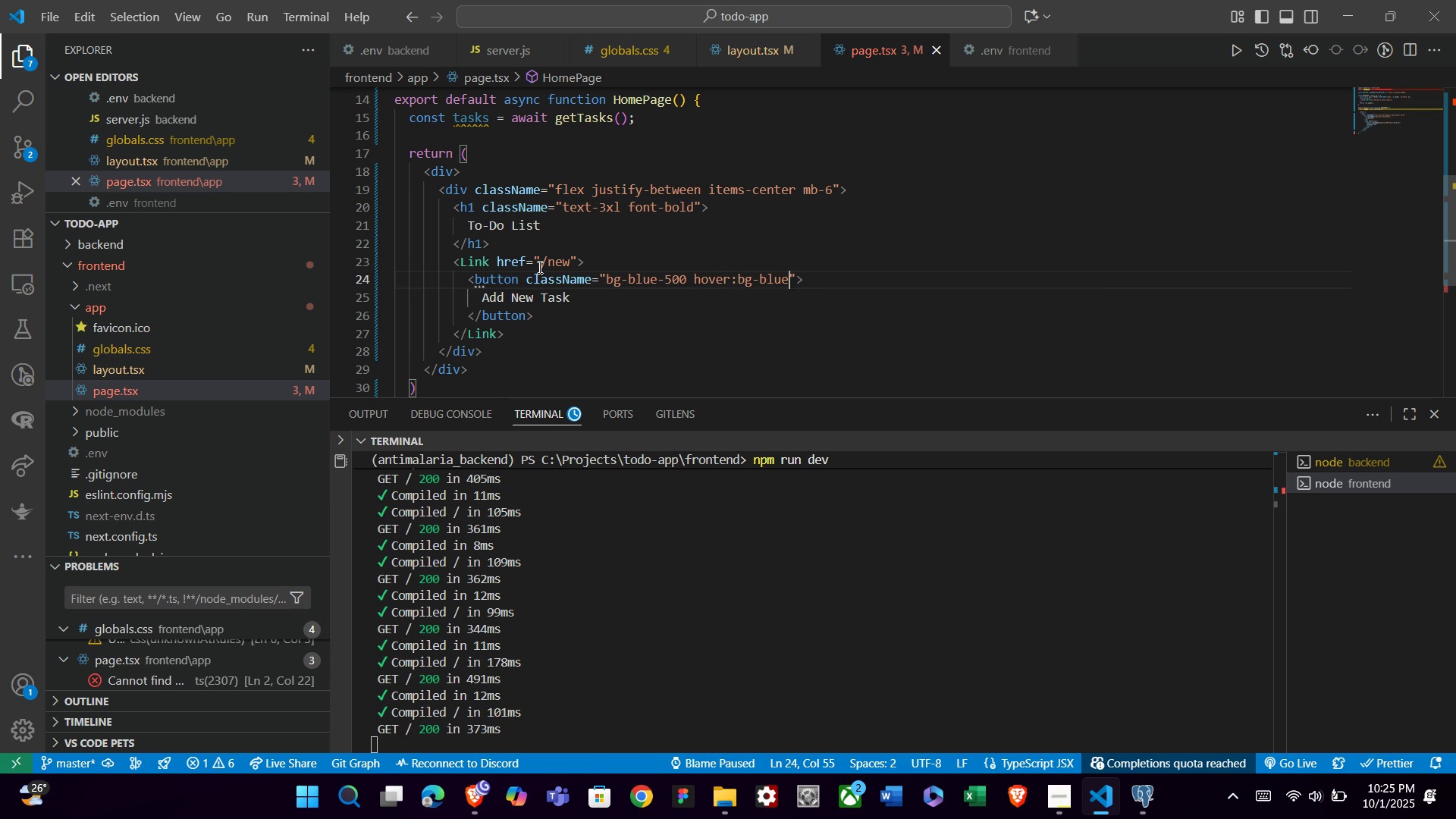 
type(-50)
key(Backspace)
key(Backspace)
type(600 text-white font-bold py-2 px-4r)
key(Backspace)
type( rounded)
 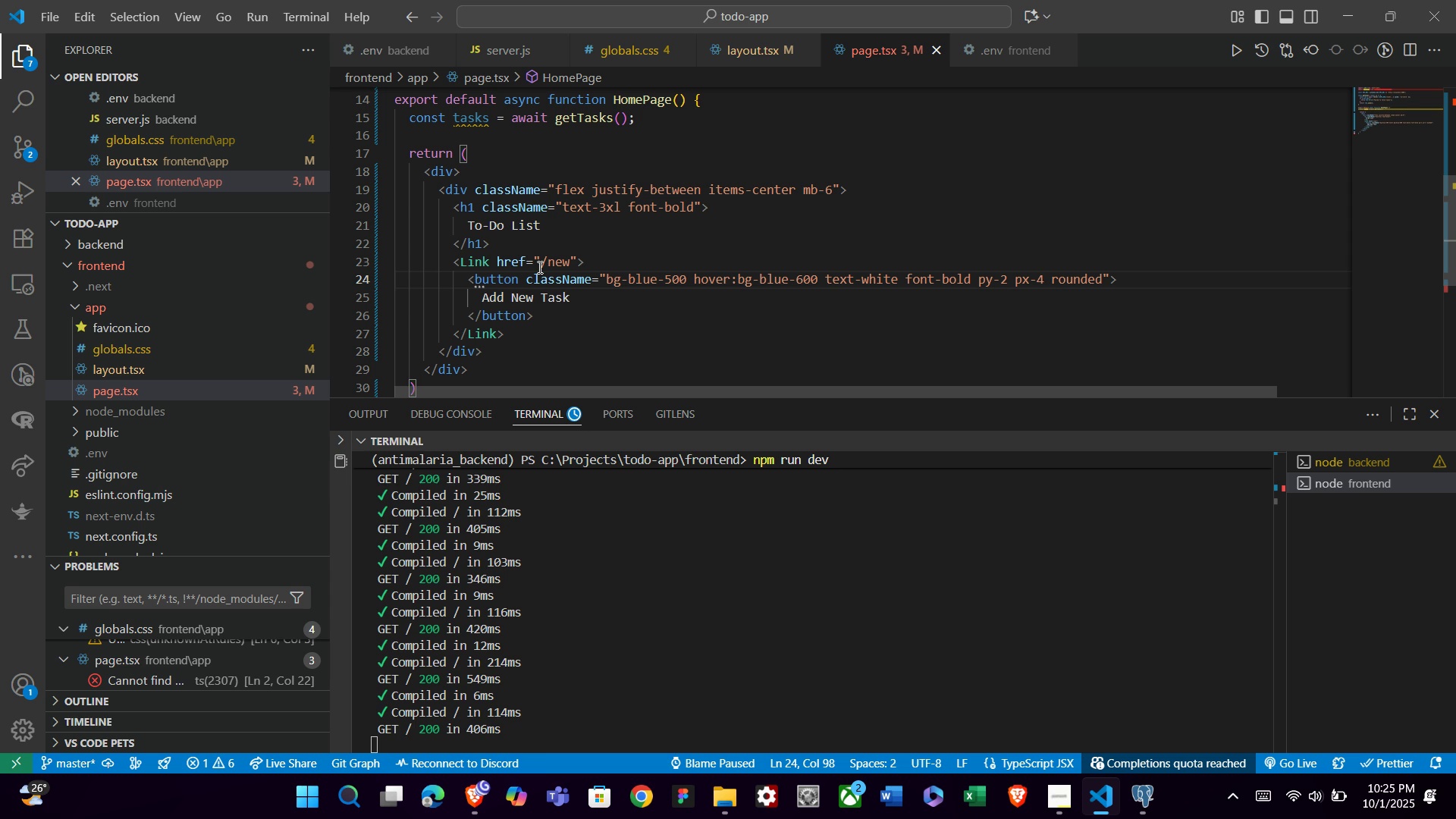 
key(ArrowDown)
 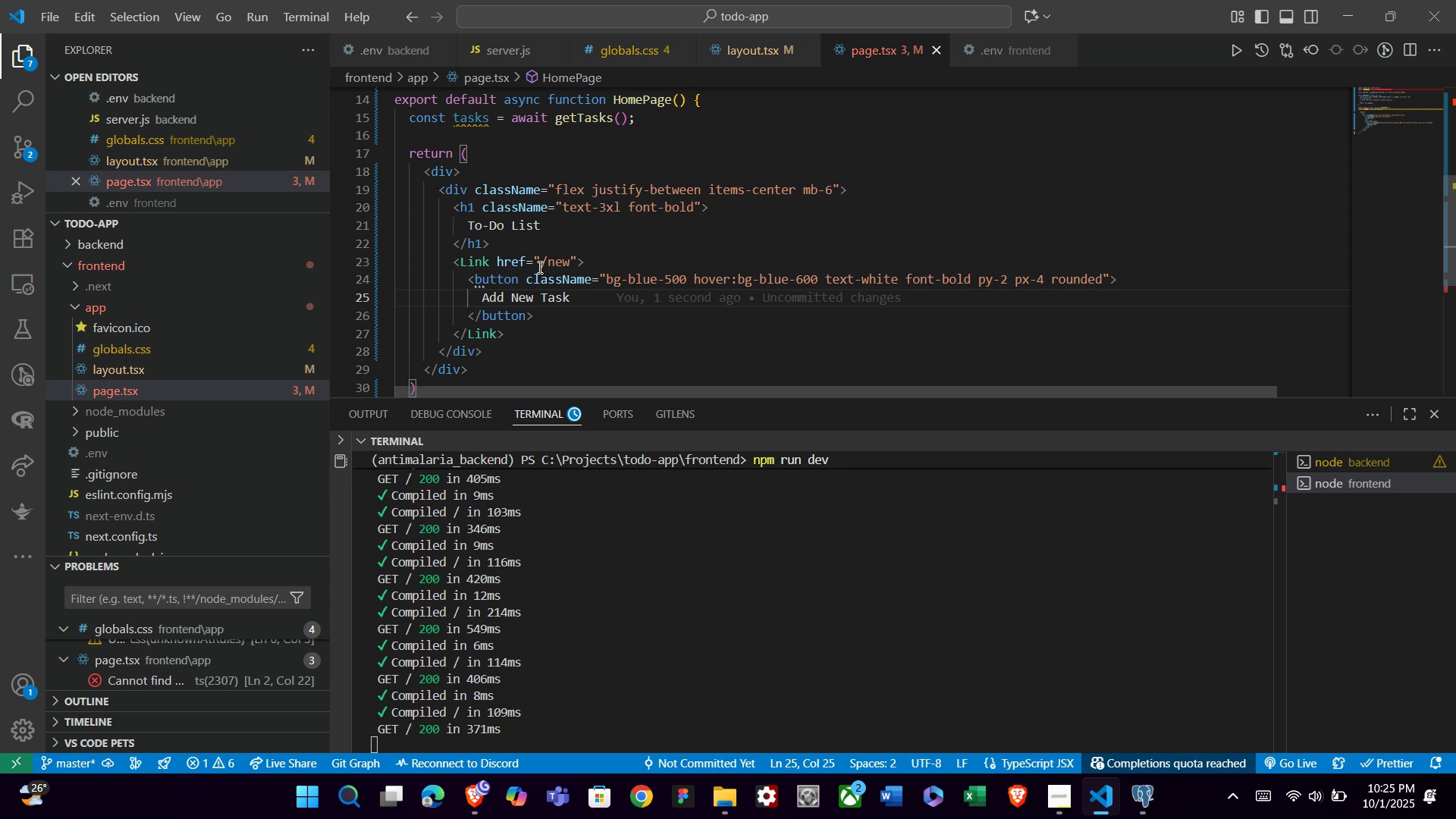 
key(ArrowDown)
 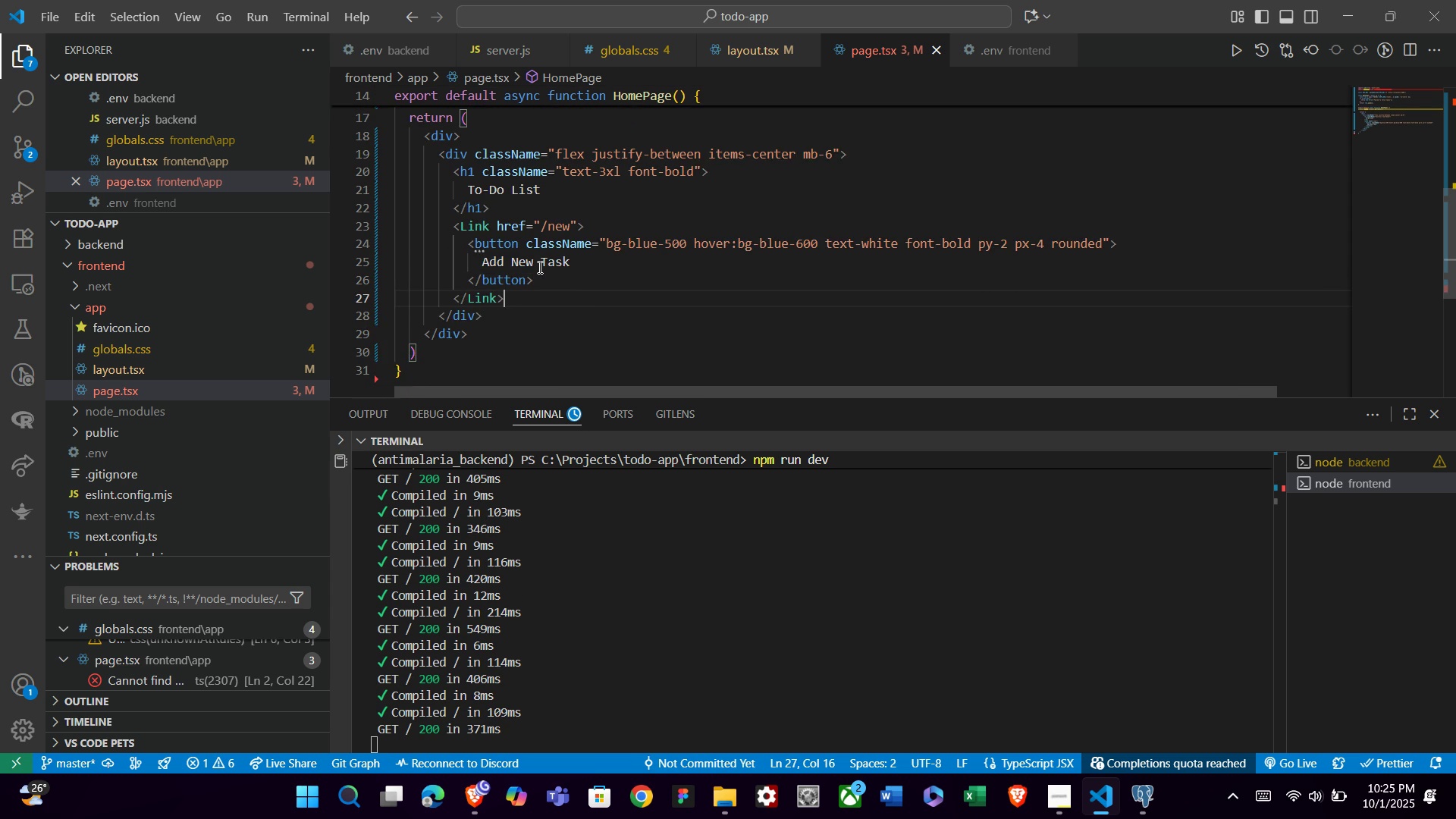 
key(ArrowDown)
 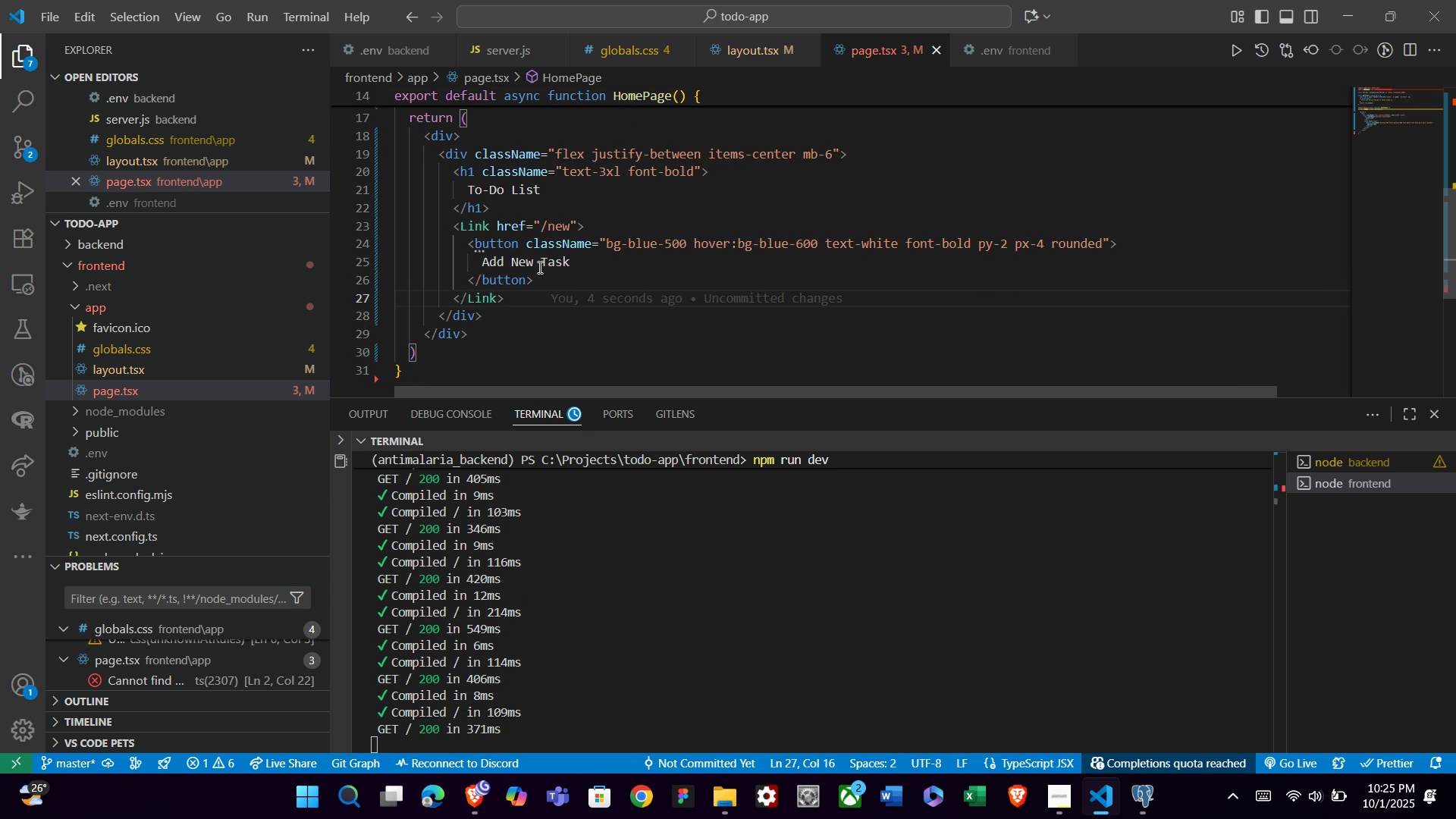 
key(Alt+AltLeft)
 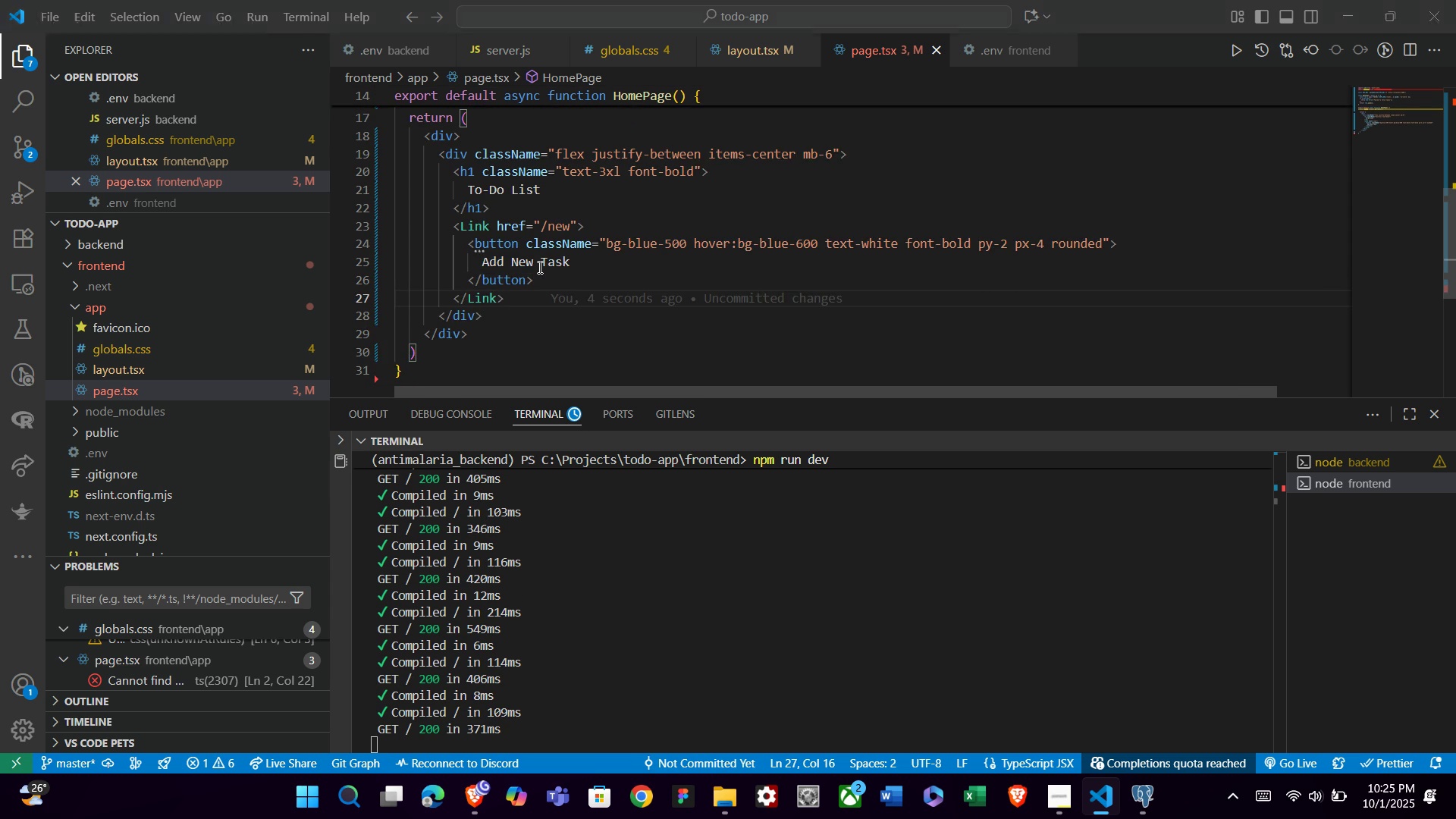 
key(Alt+Tab)
 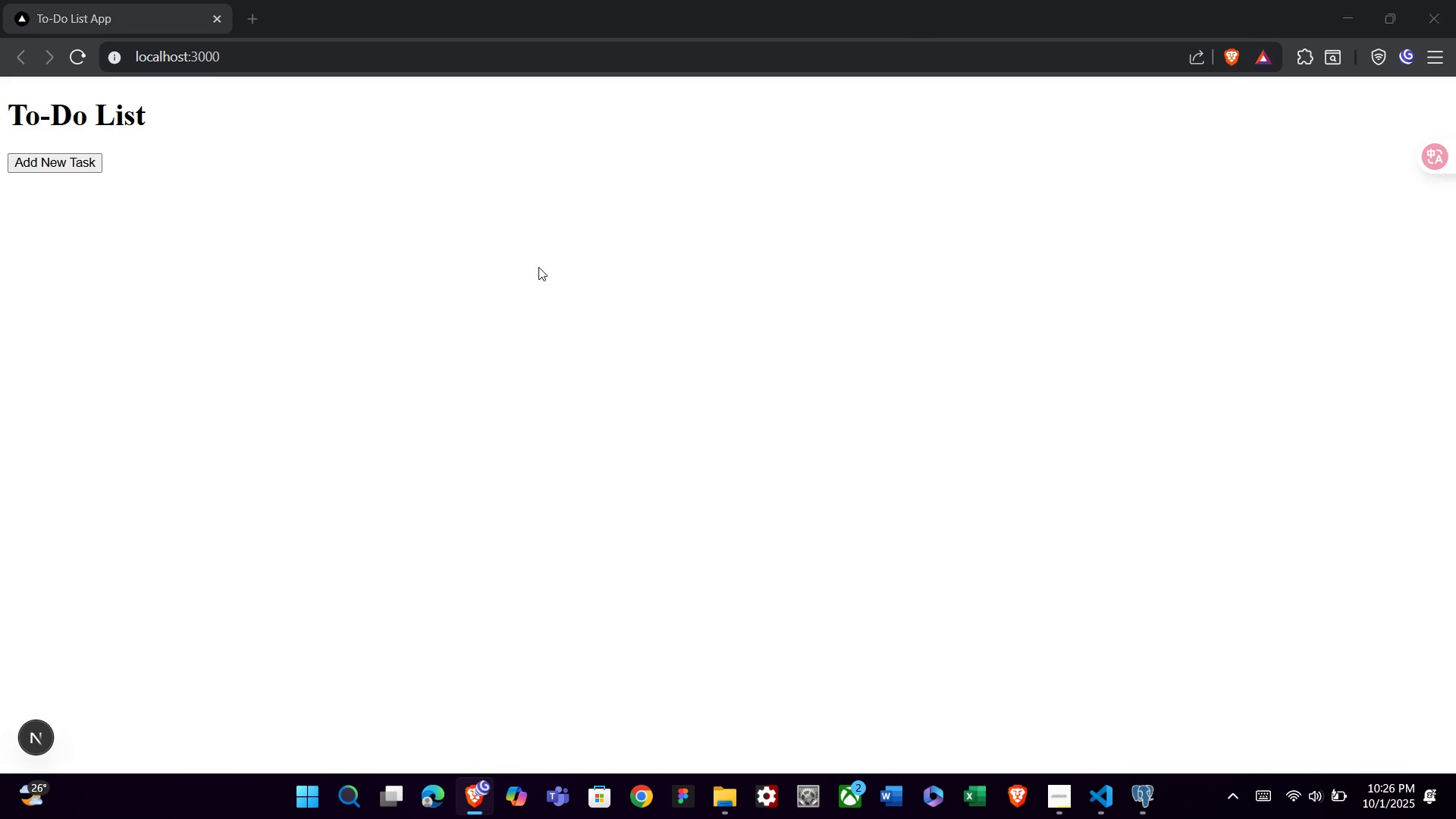 
key(Alt+AltLeft)
 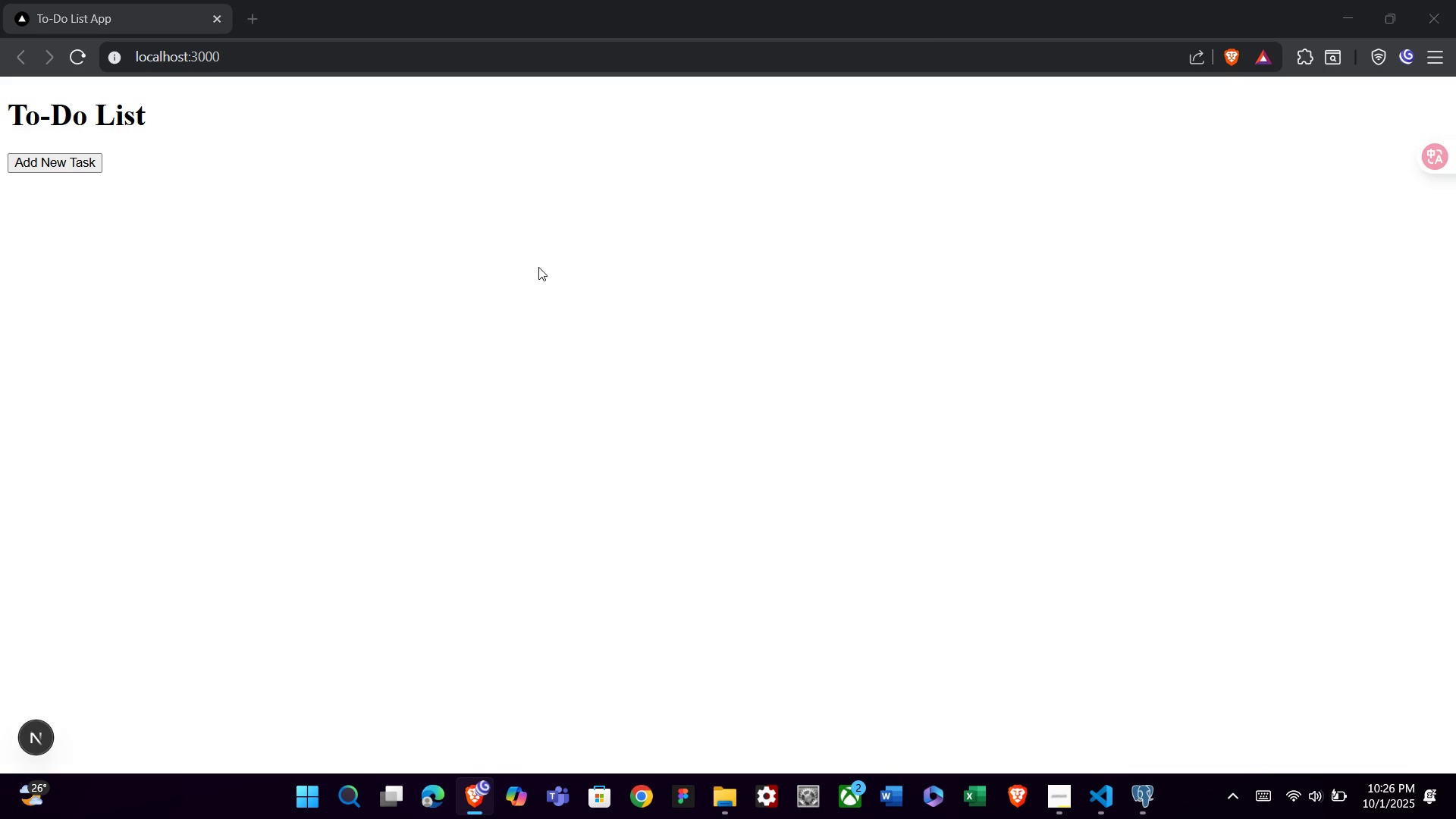 
key(Alt+Tab)
 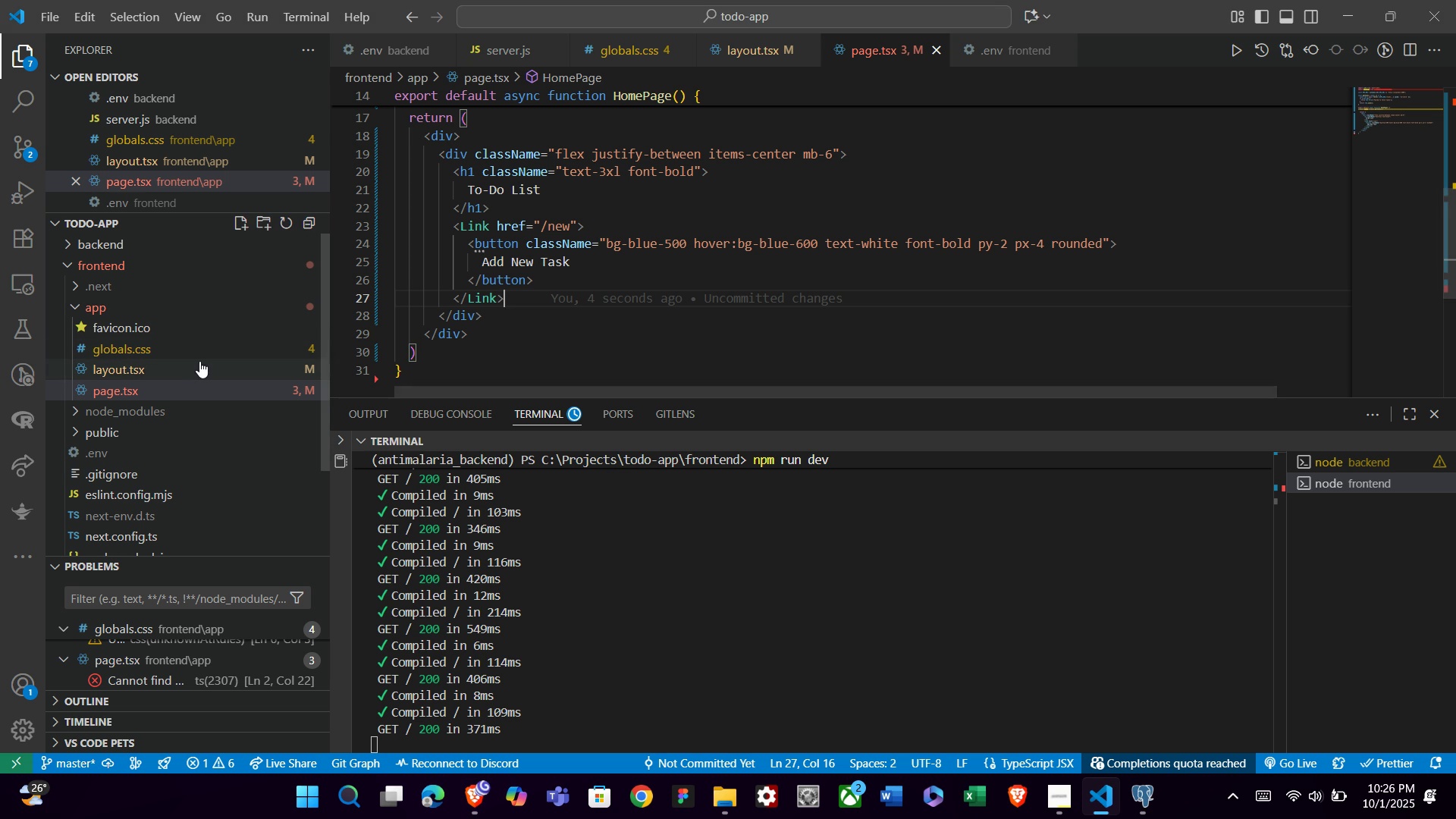 
left_click([194, 357])
 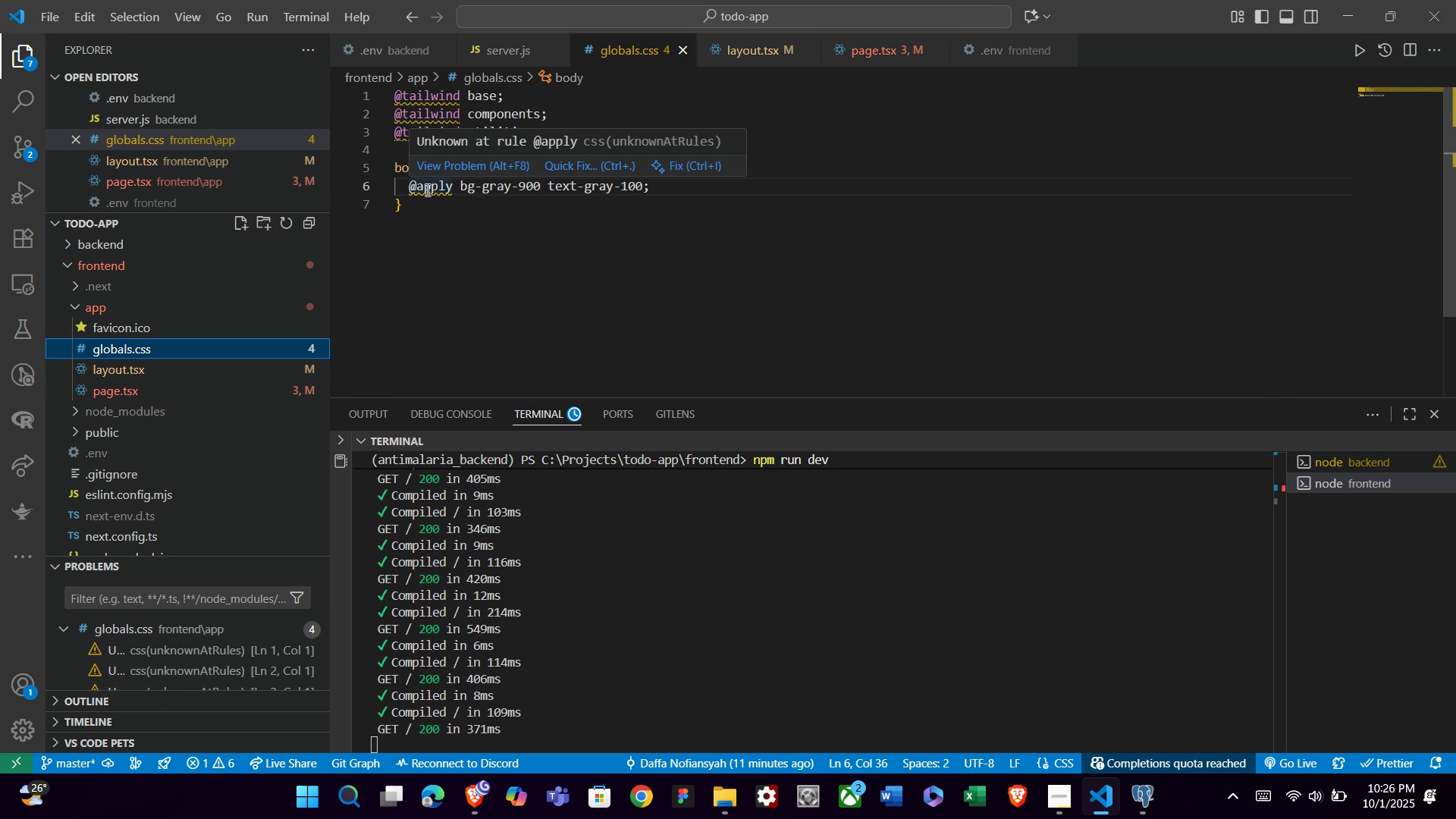 
left_click([436, 190])
 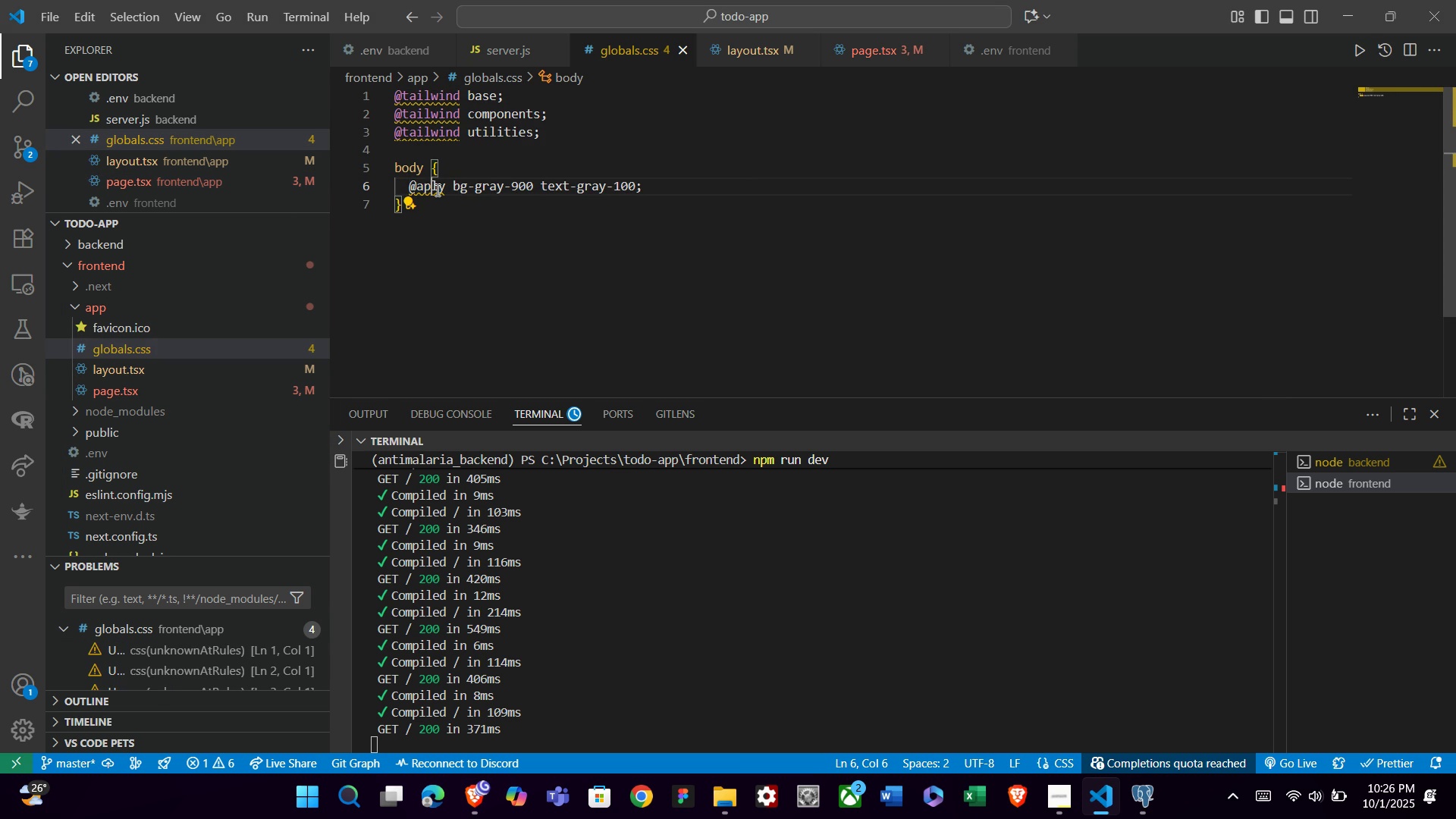 
key(Backspace)
 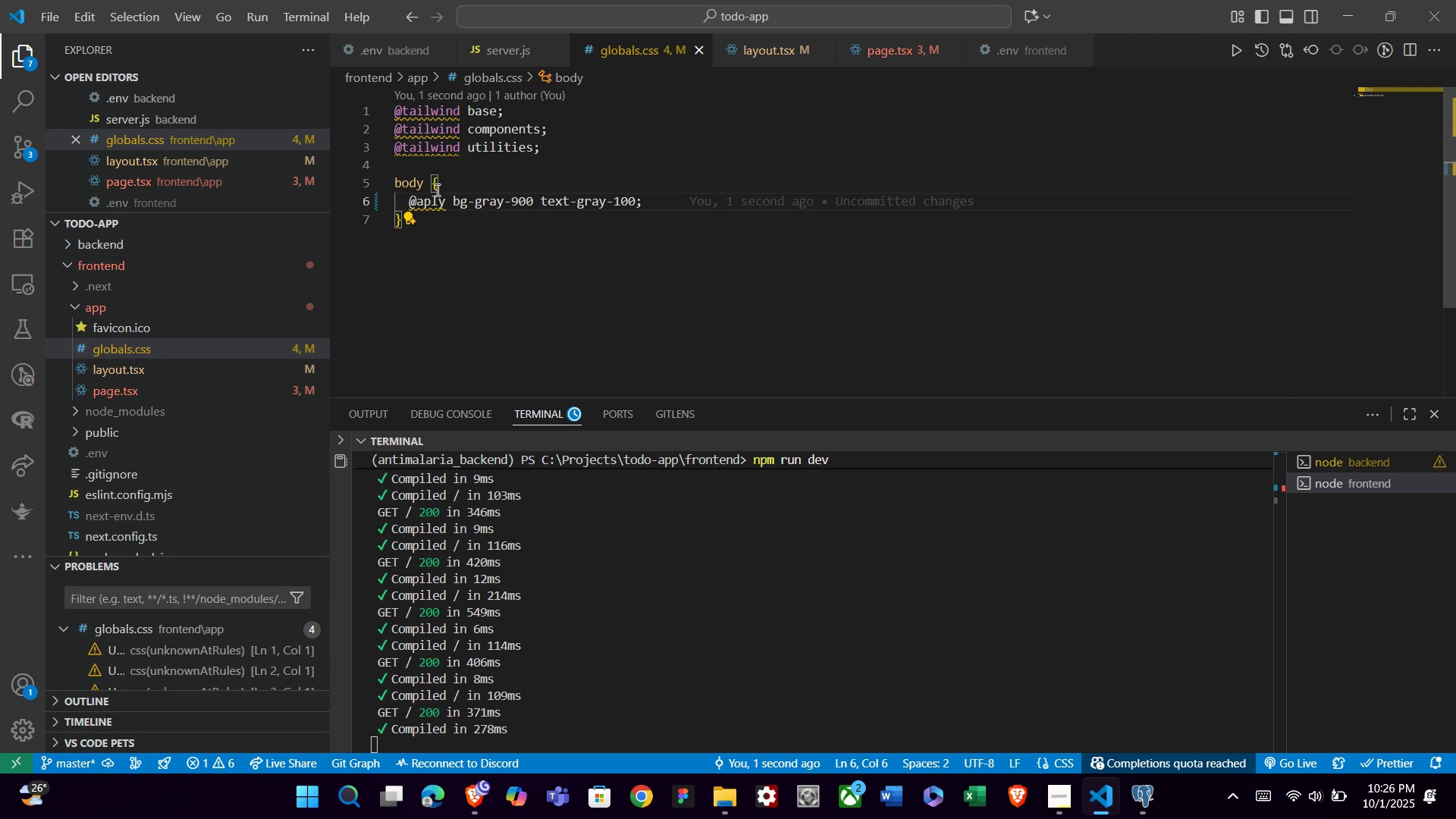 
wait(11.2)
 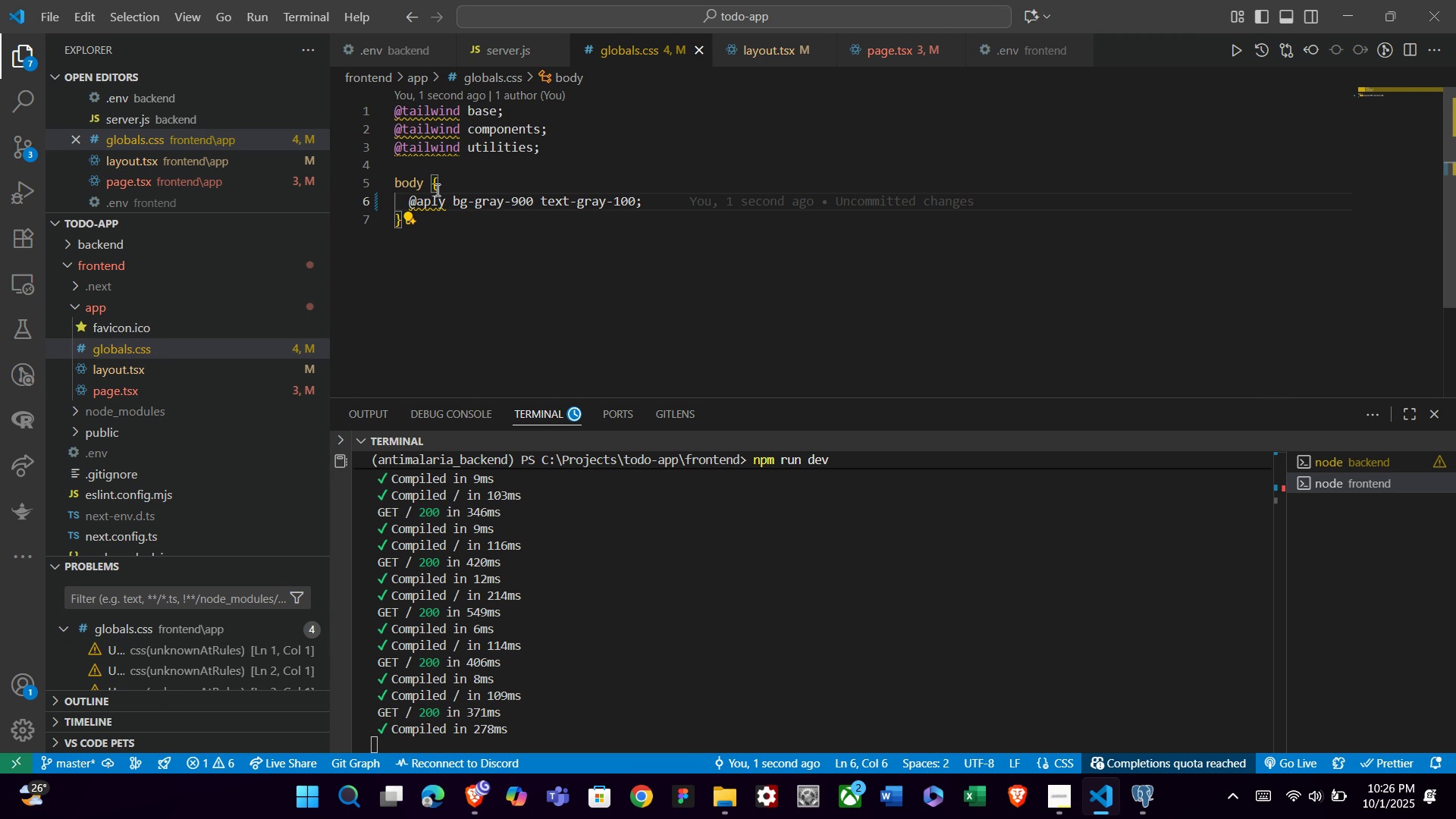 
key(P)
 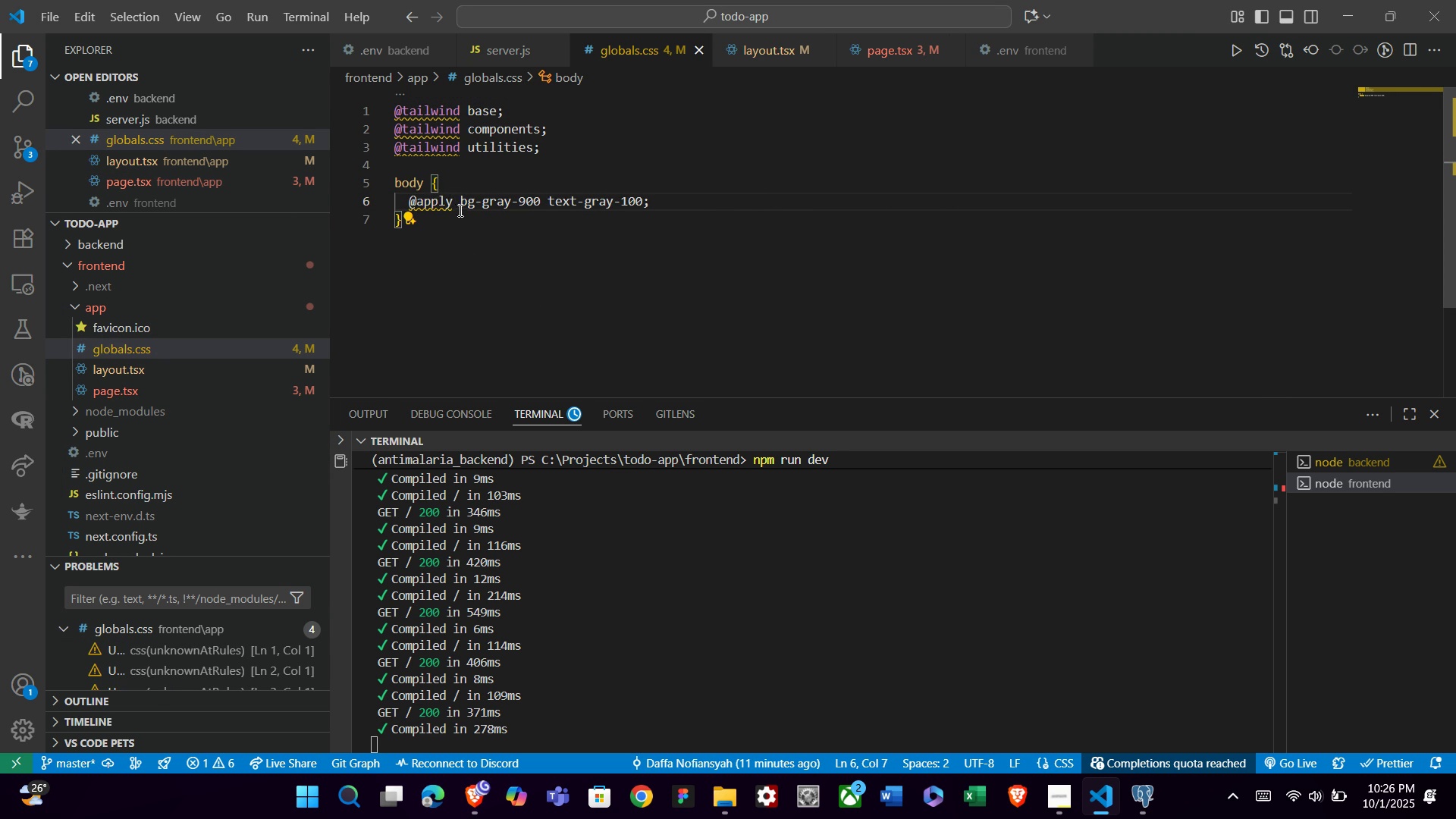 
mouse_move([435, 206])
 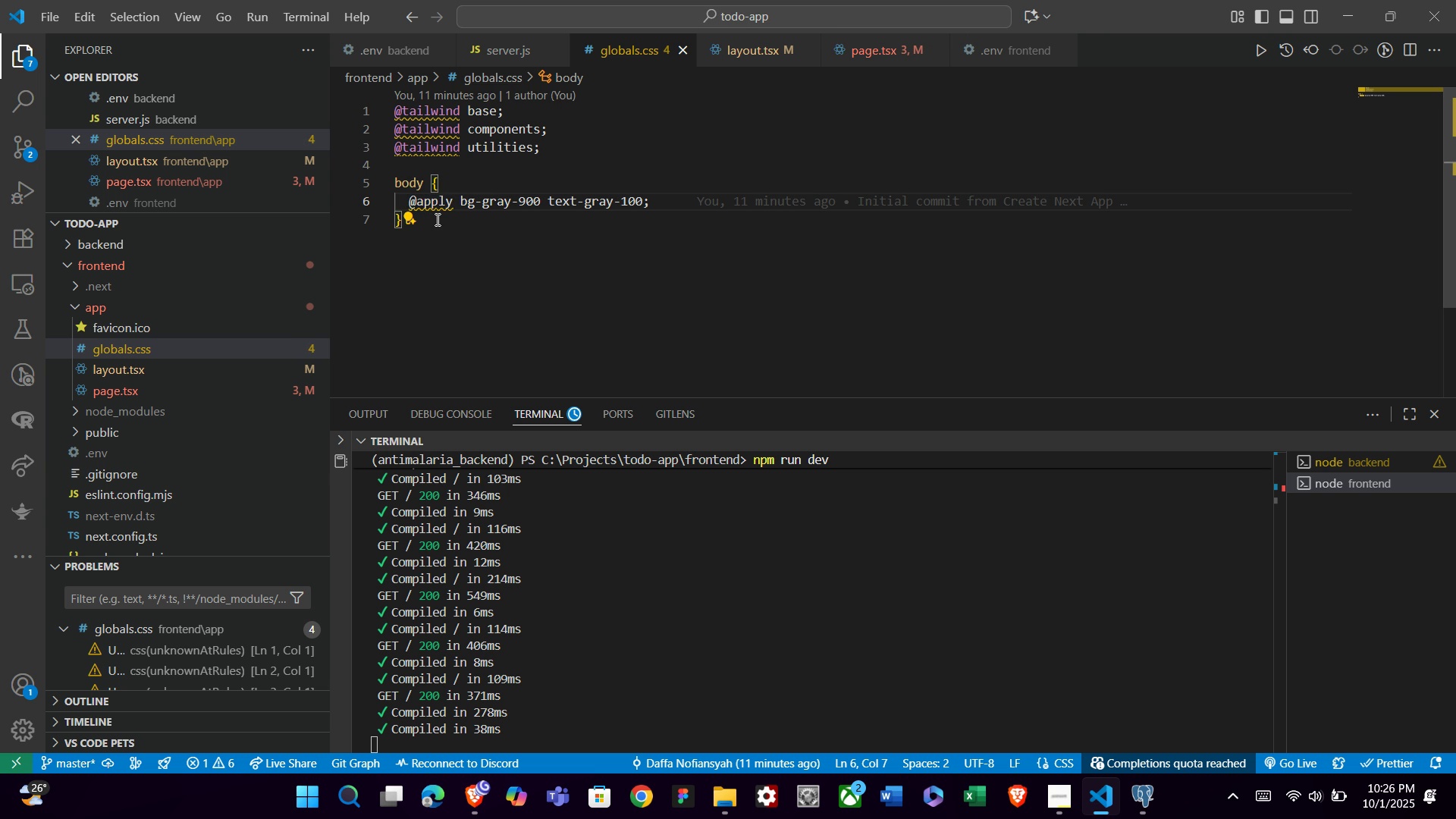 
wait(7.76)
 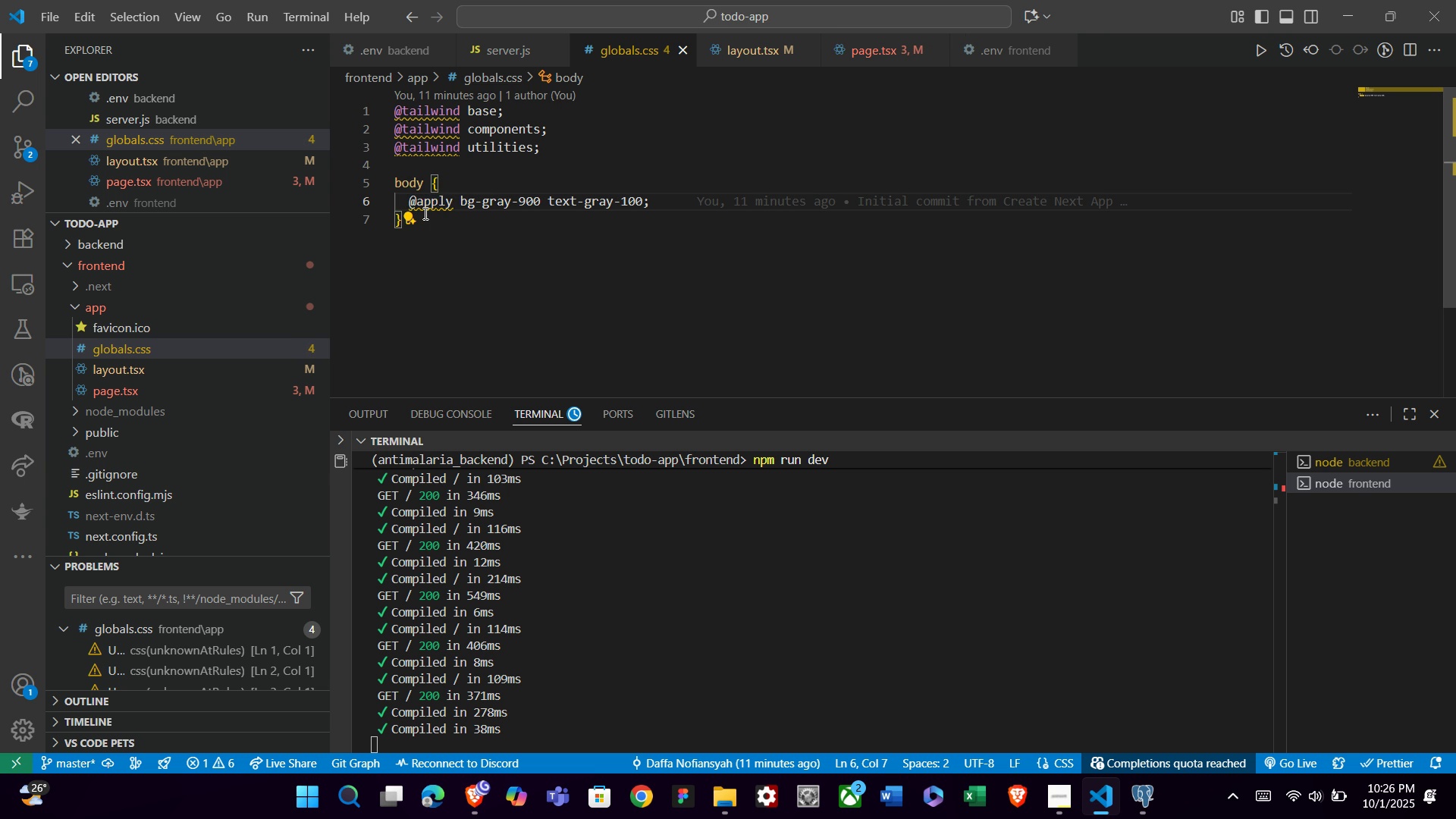 
left_click([443, 219])